 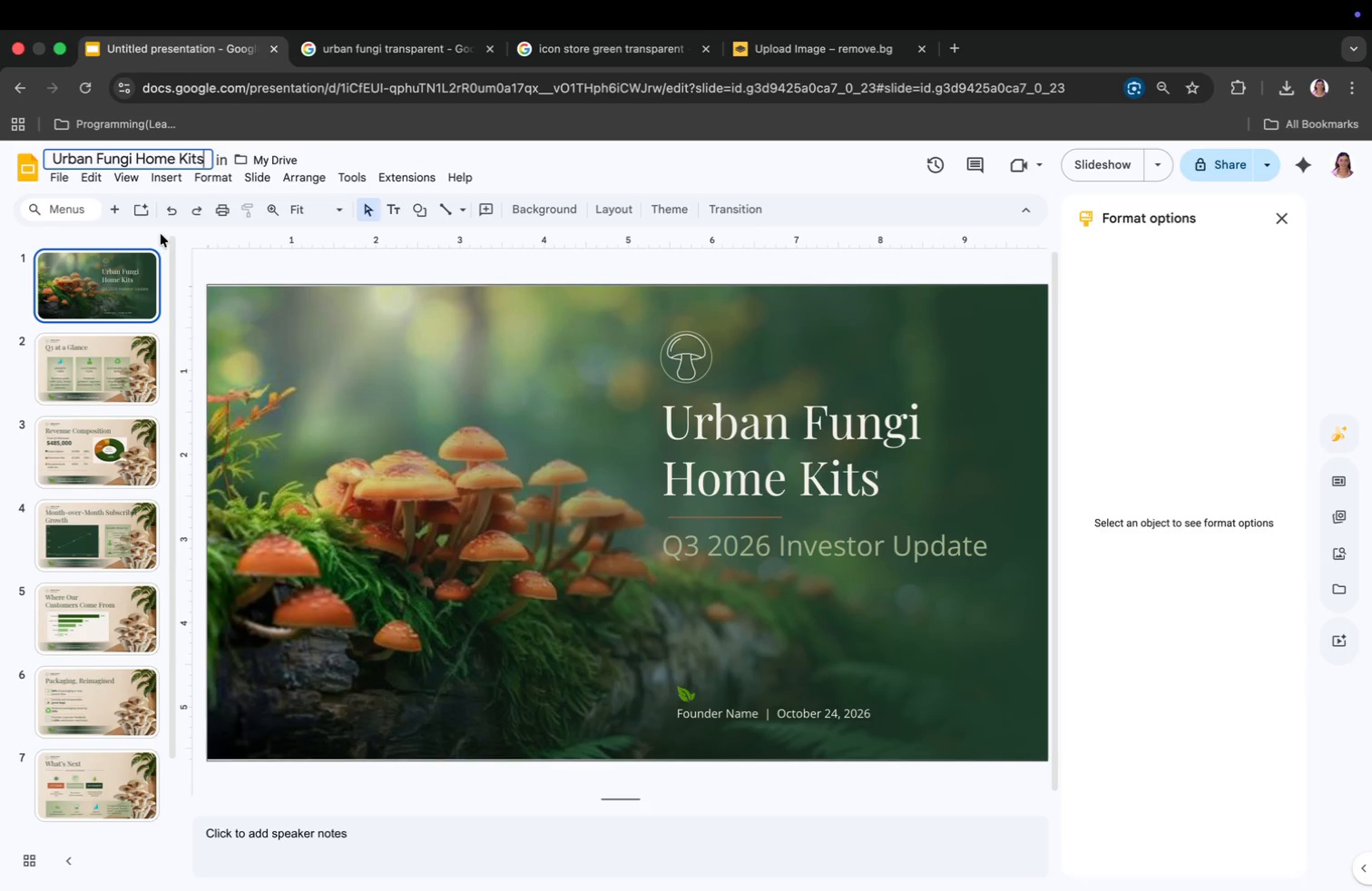 
left_click([203, 259])
 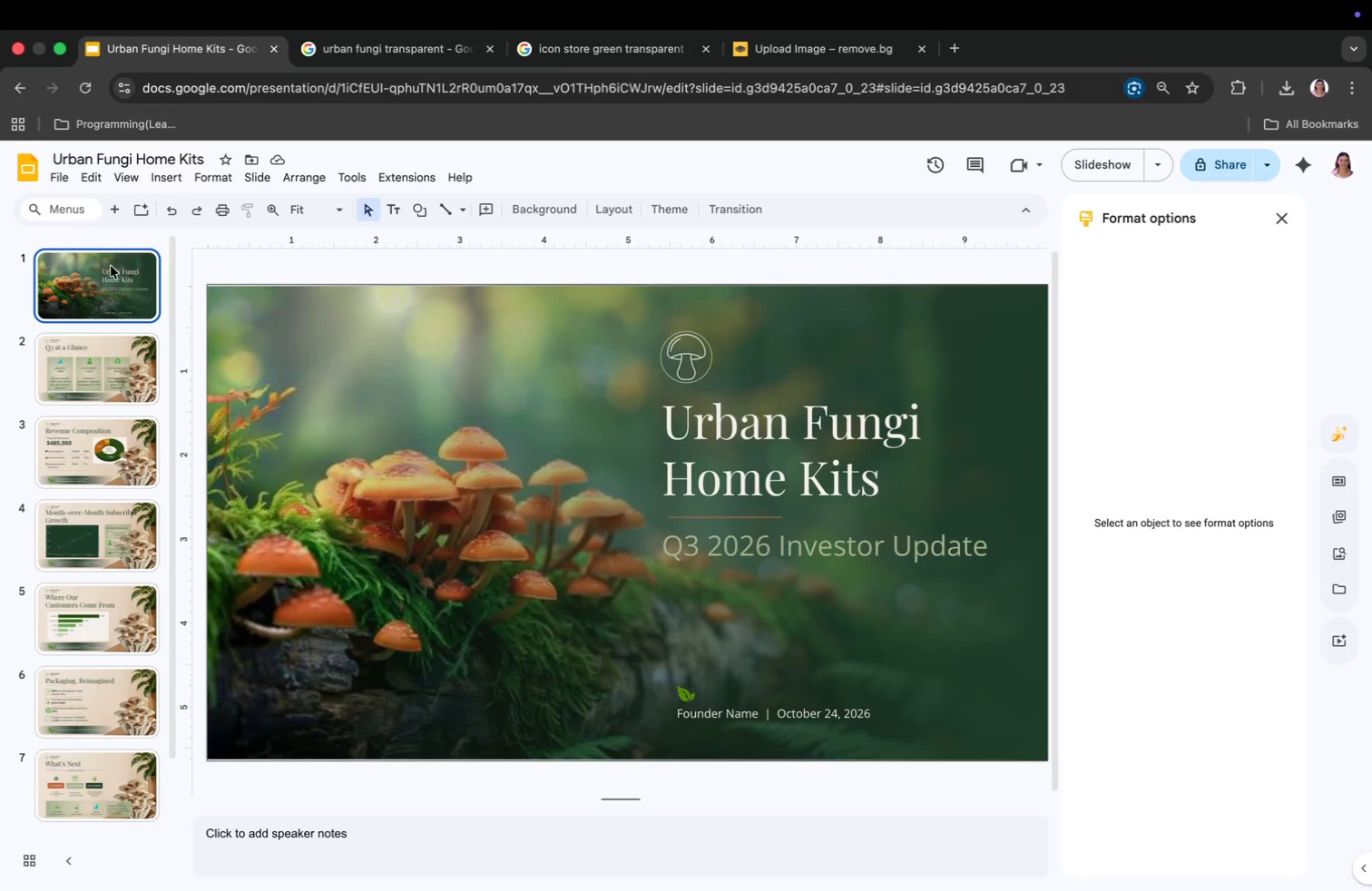 
left_click([111, 266])
 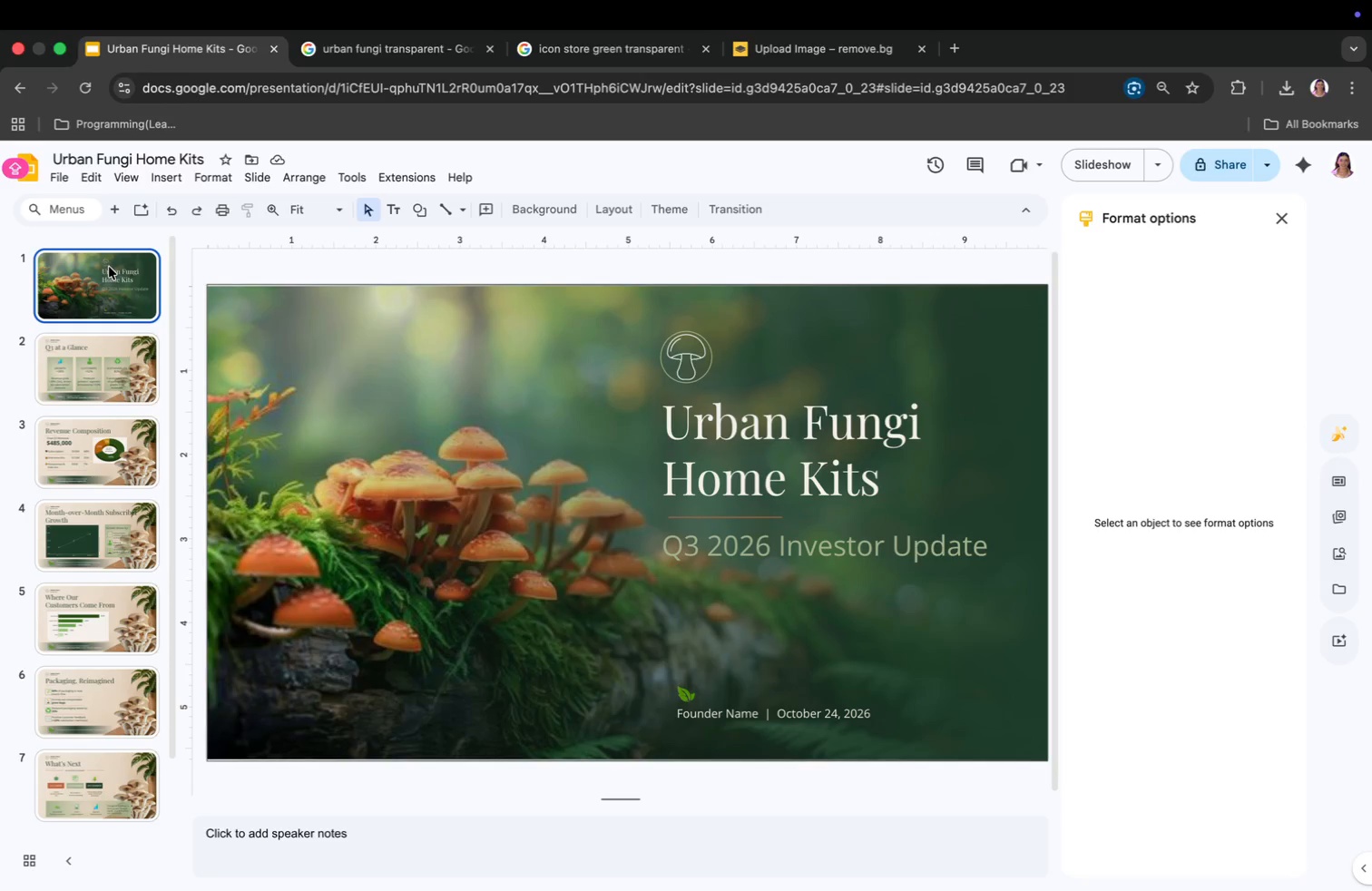 
key(ArrowDown)
 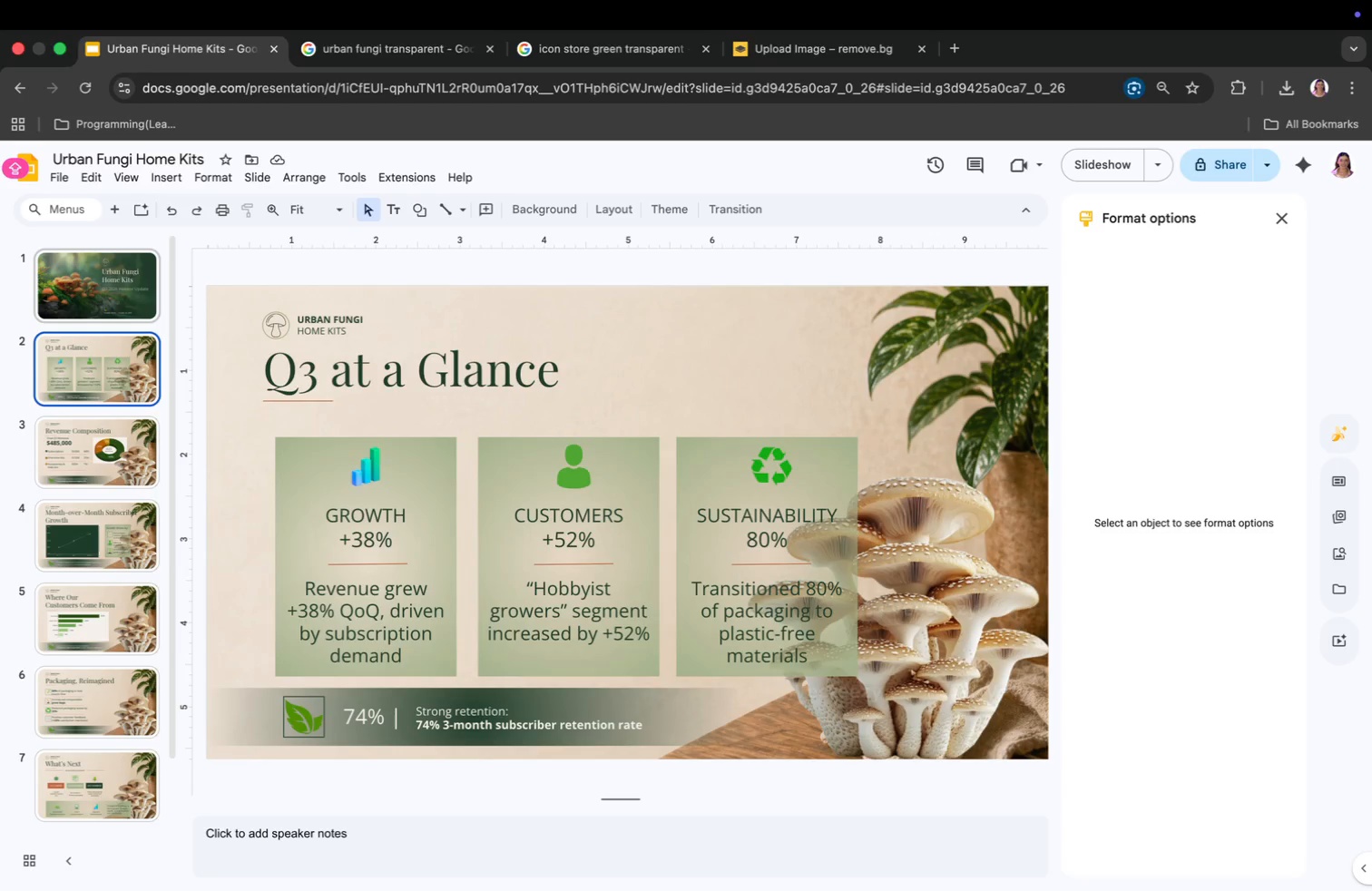 
key(ArrowDown)
 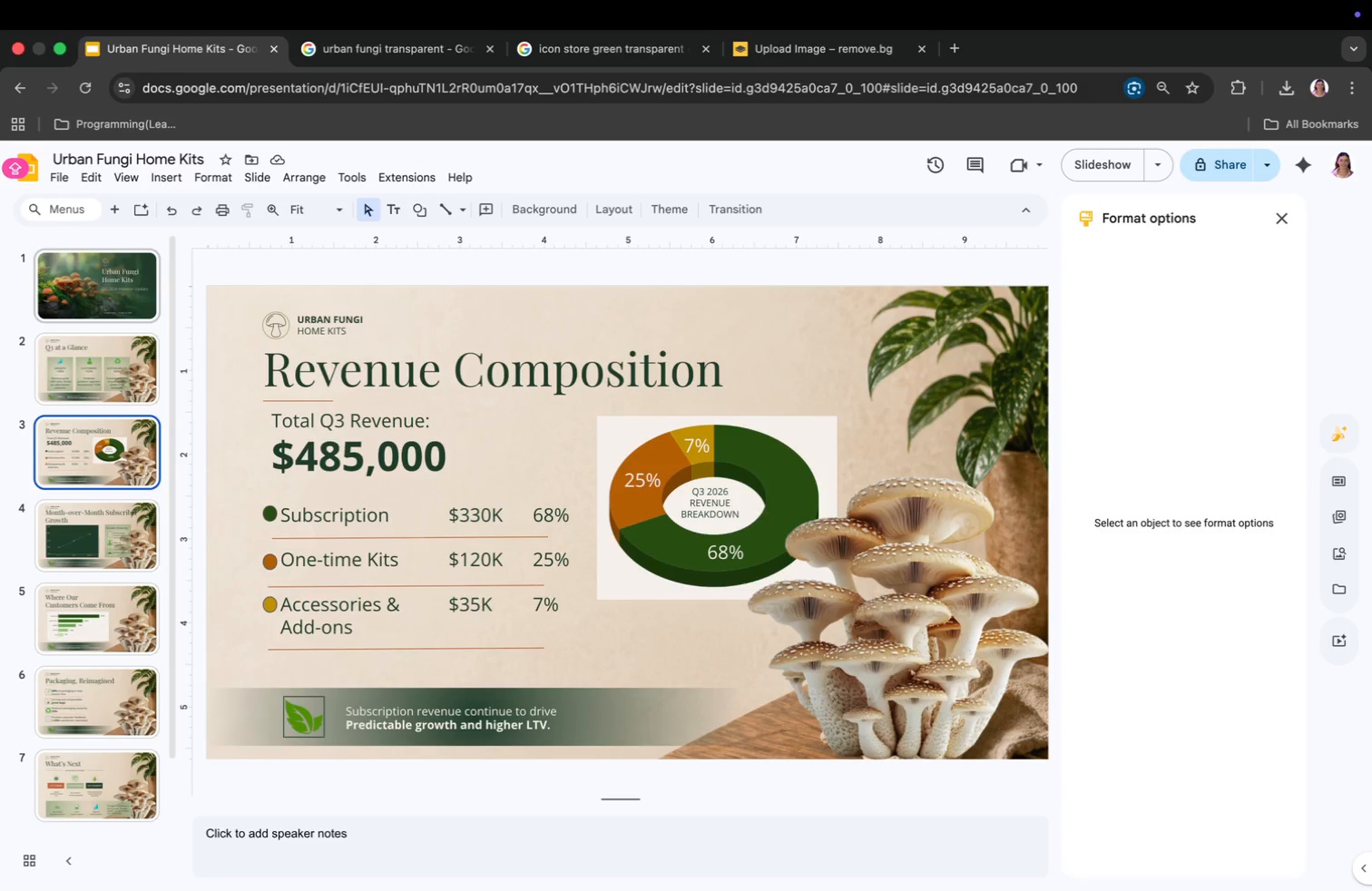 
key(ArrowDown)
 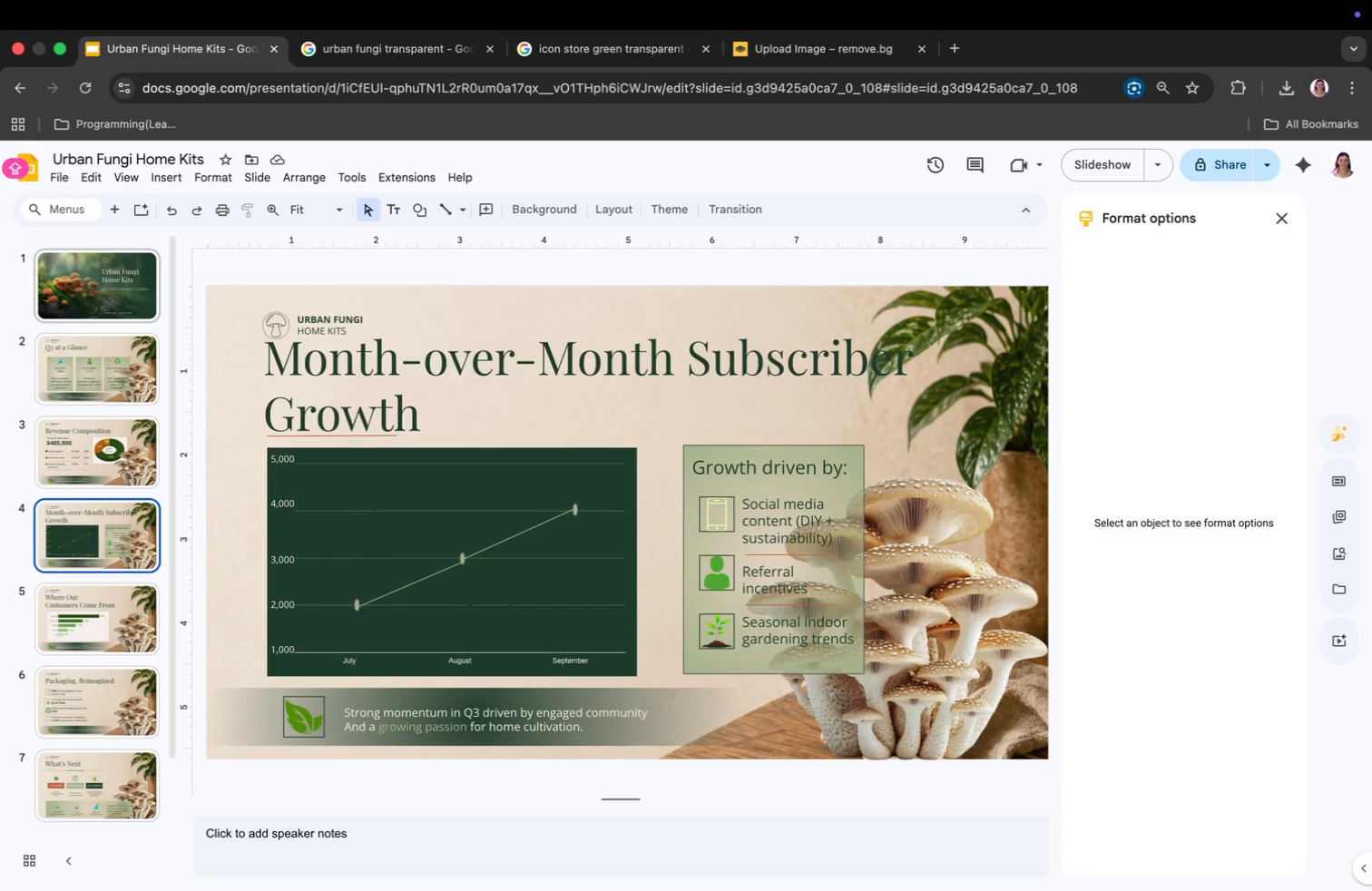 
key(ArrowDown)
 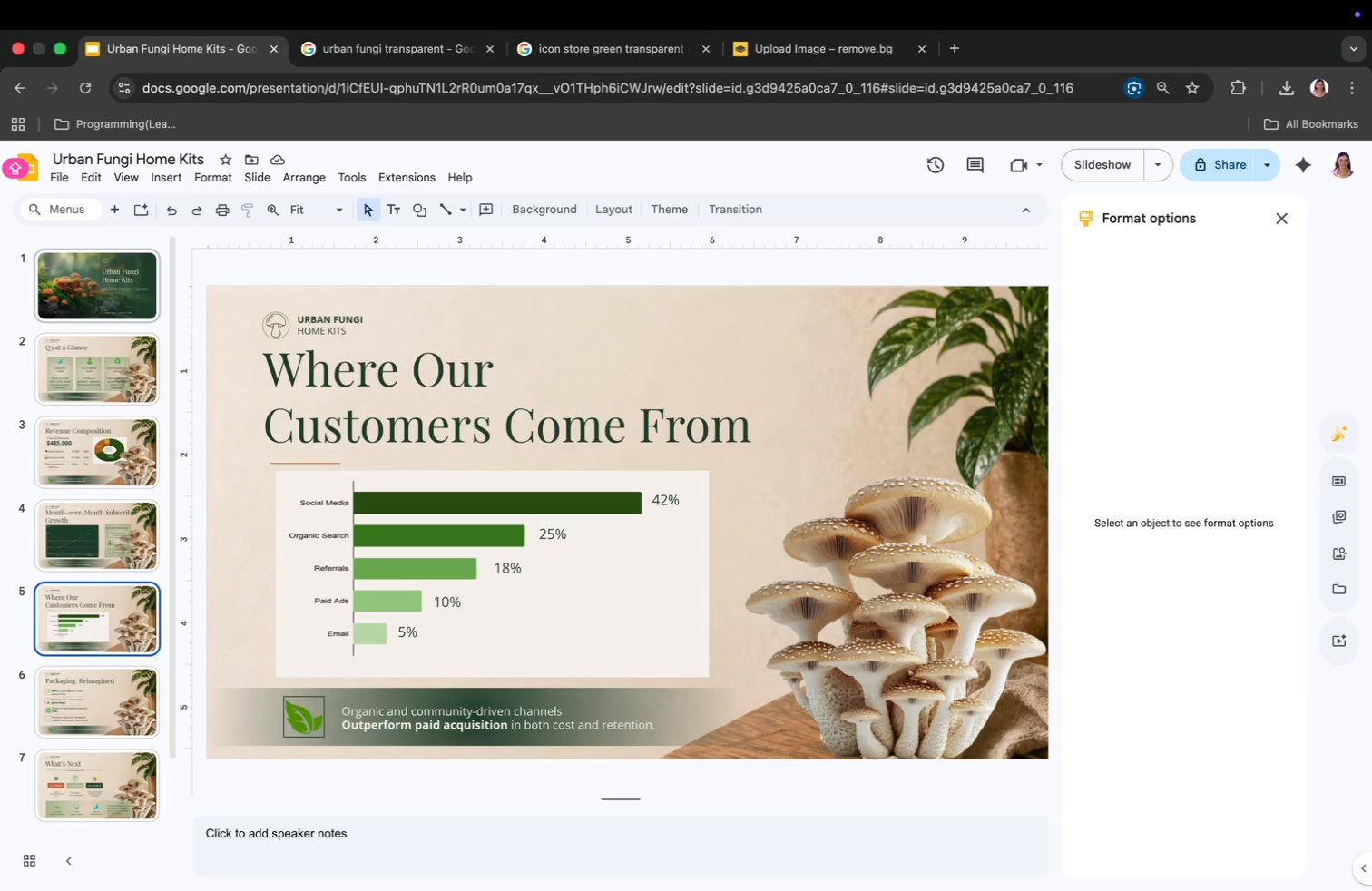 
key(ArrowDown)
 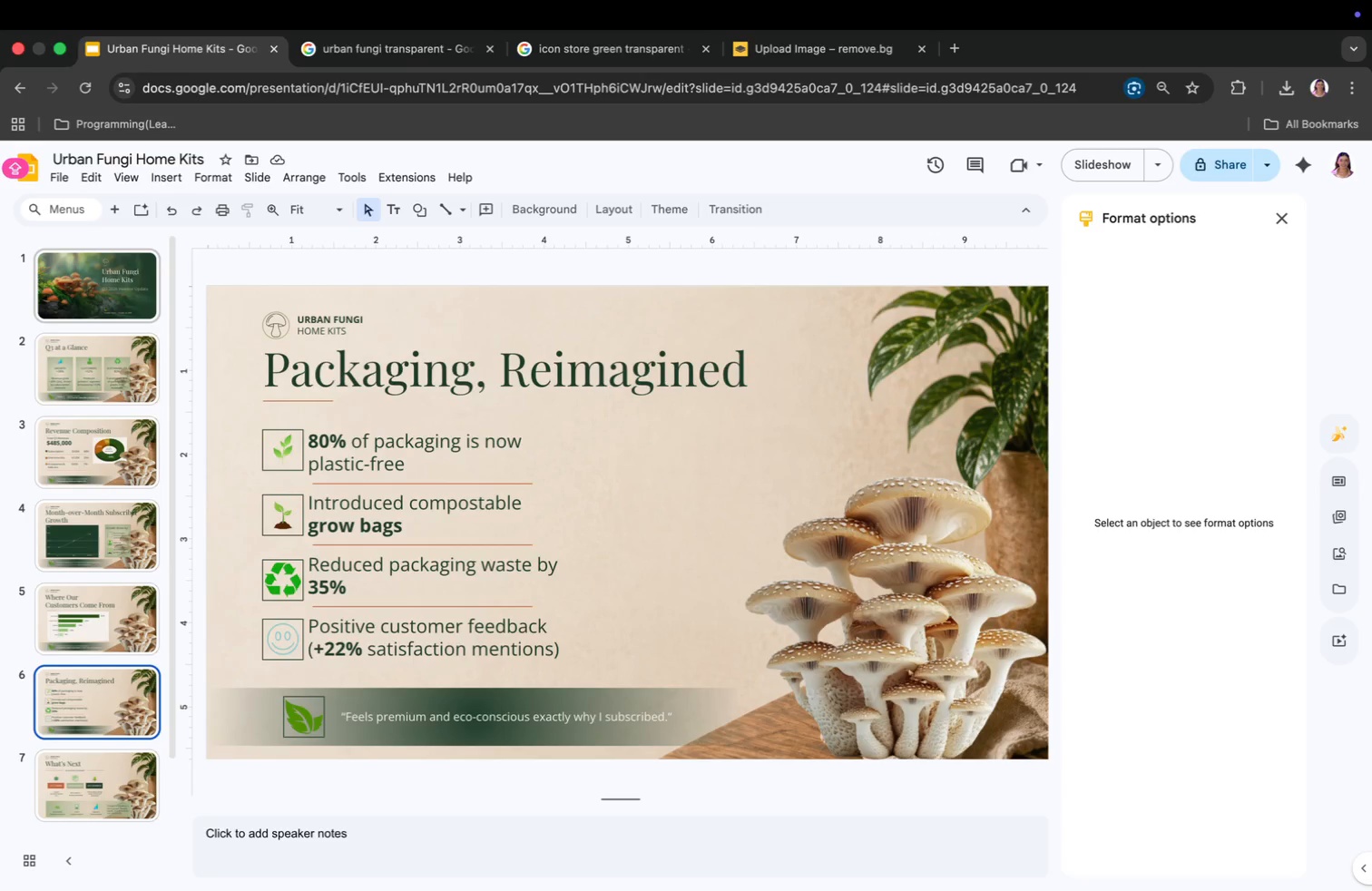 
key(ArrowDown)
 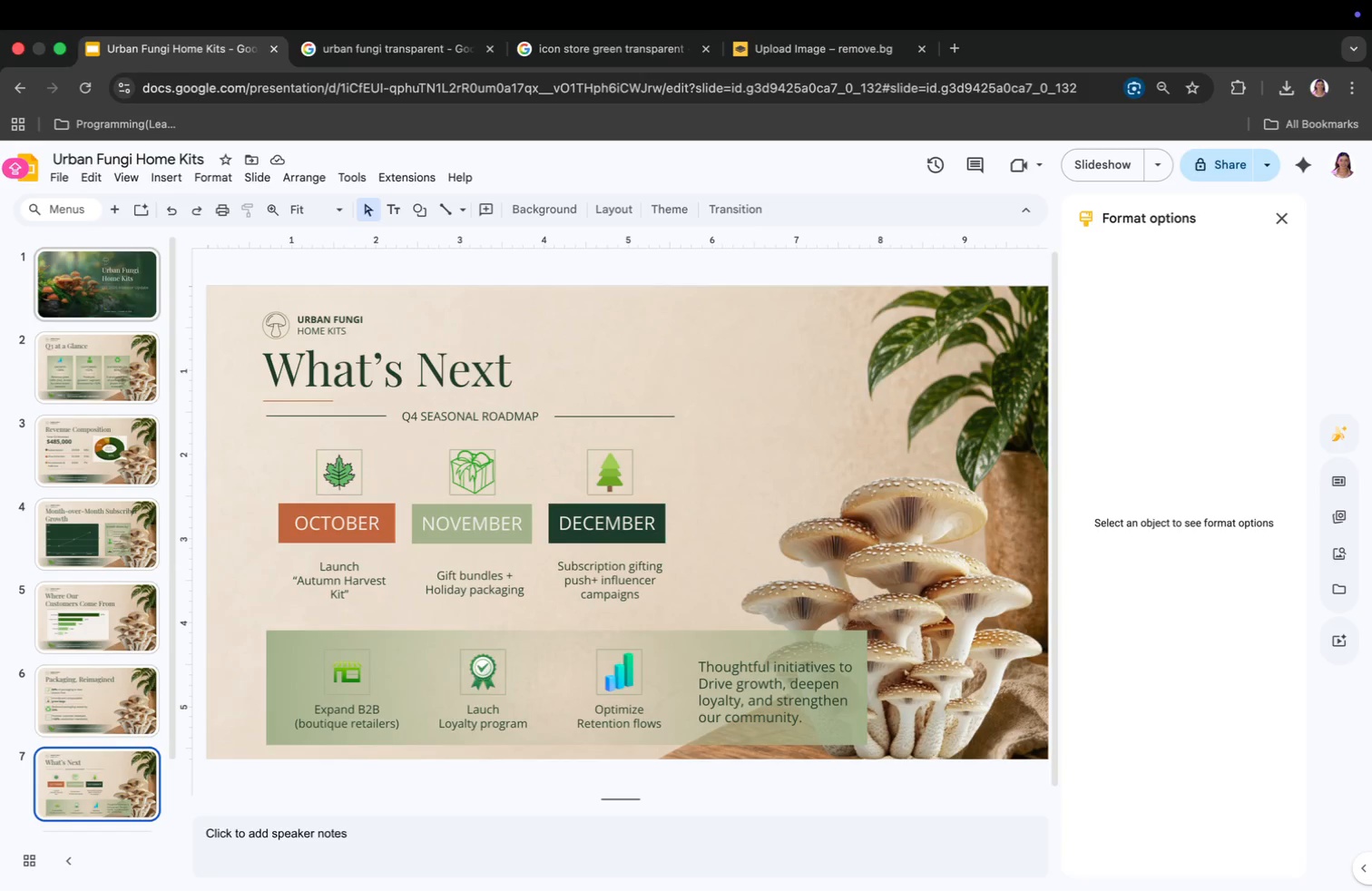 
key(ArrowDown)
 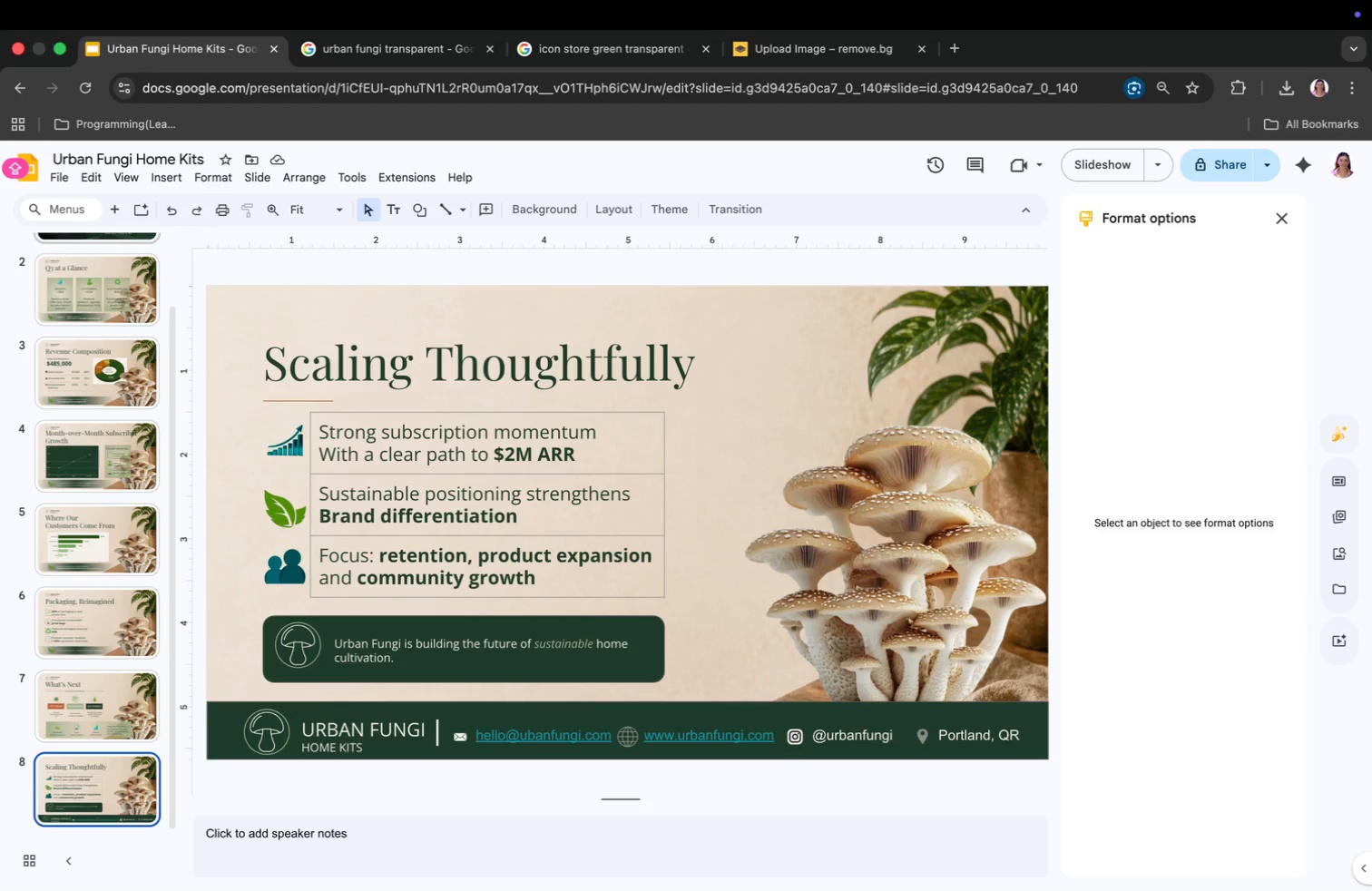 
key(ArrowDown)
 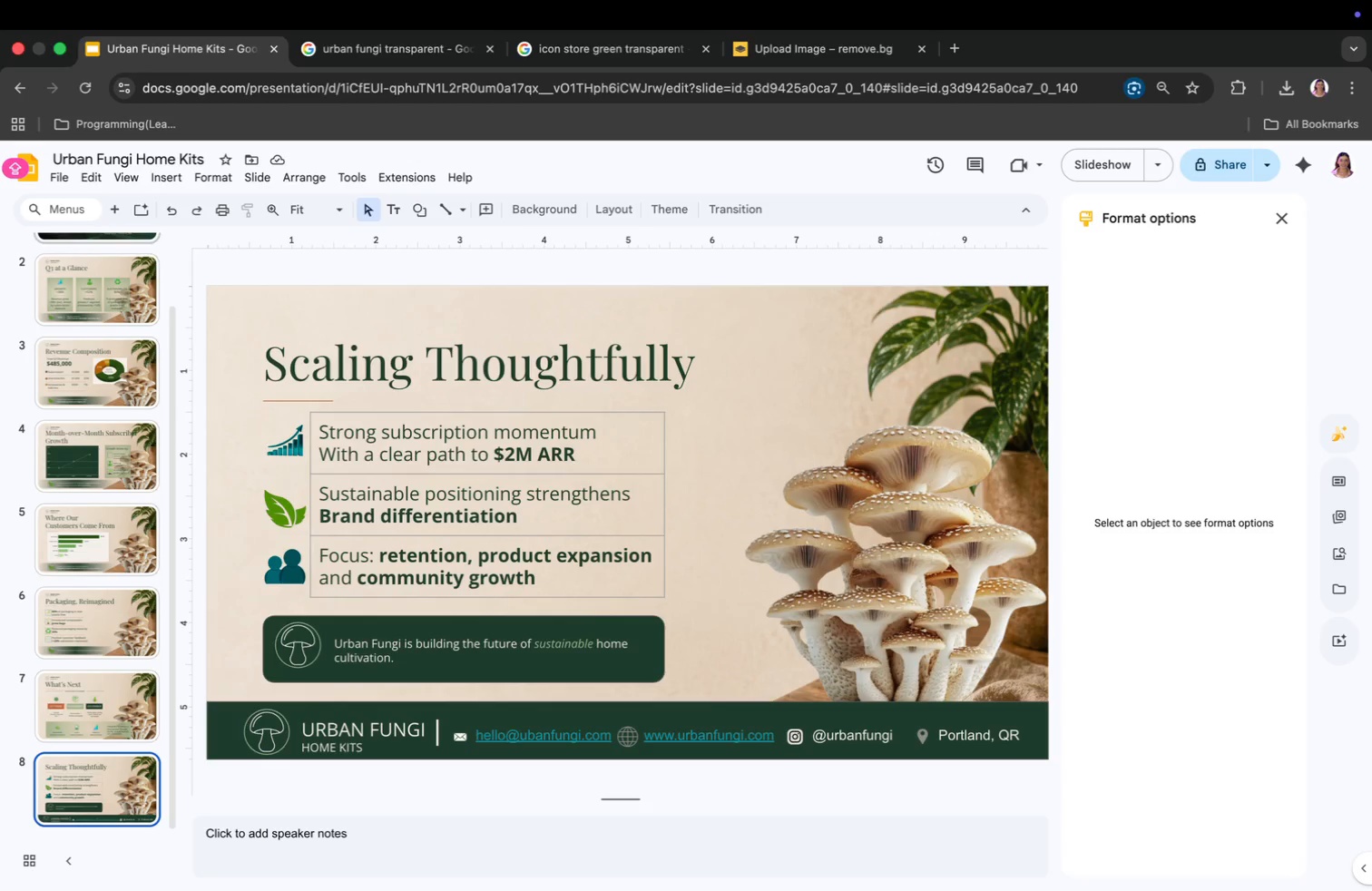 
key(ArrowDown)
 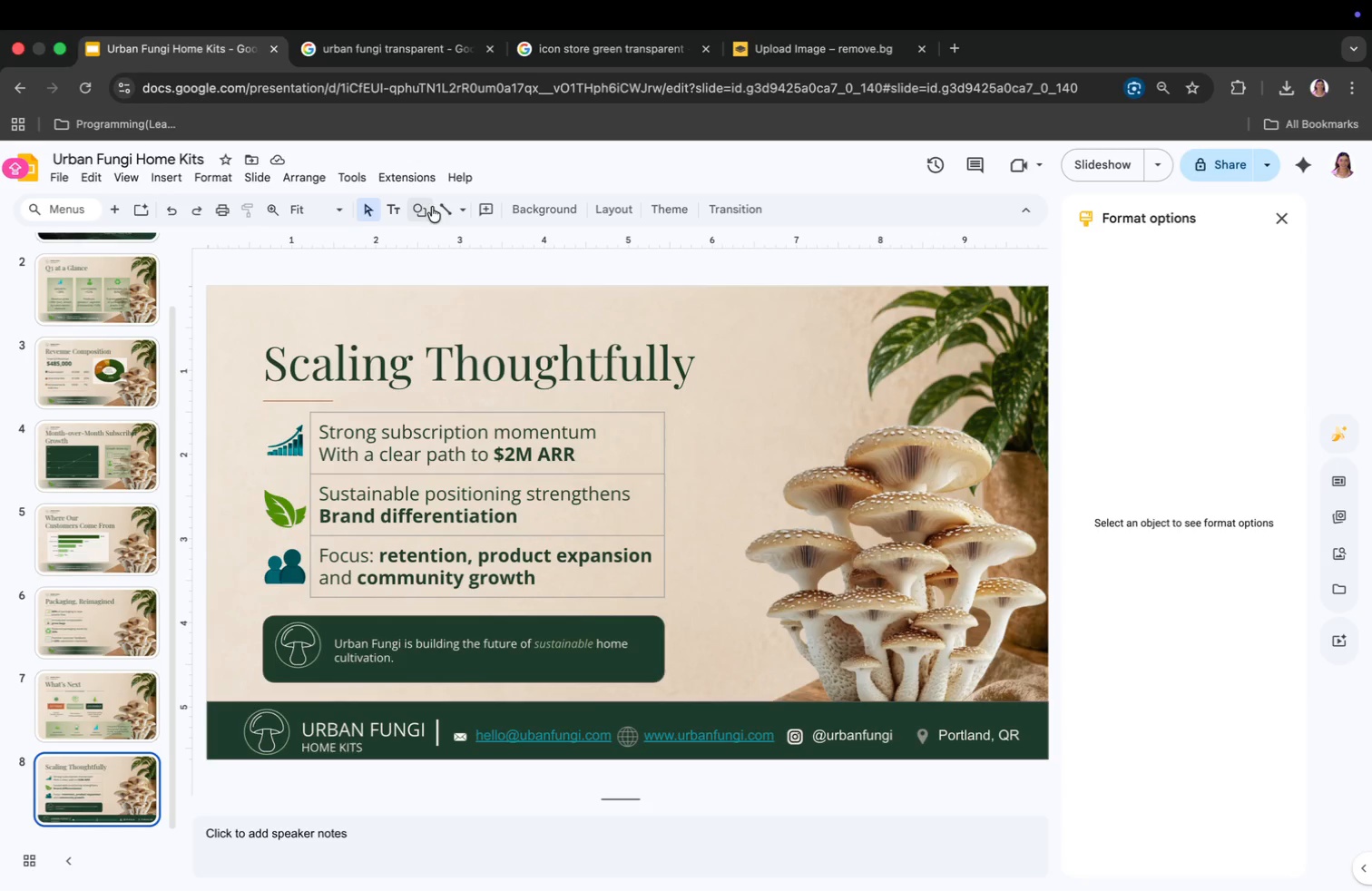 
key(Meta+CommandLeft)
 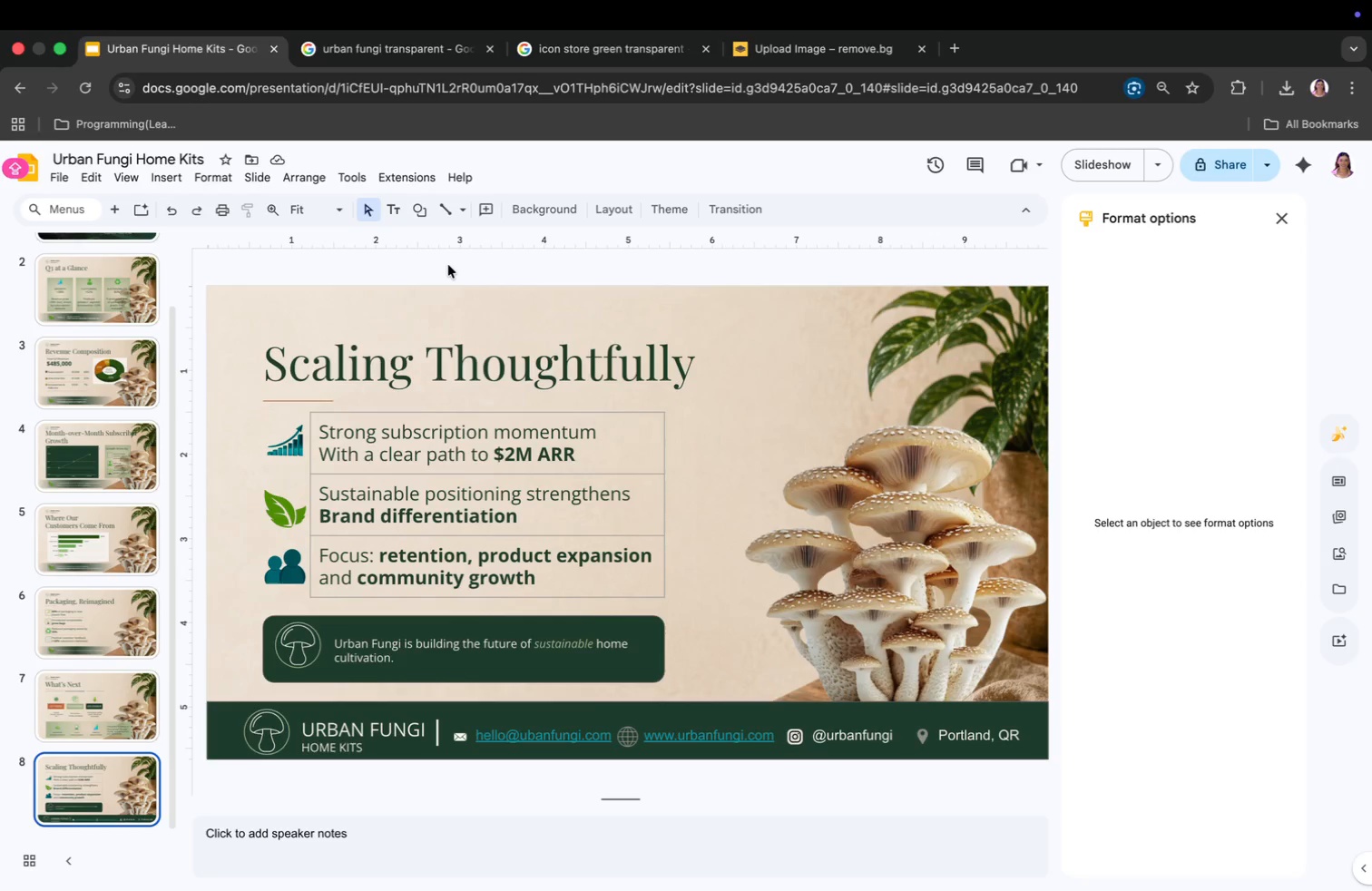 
key(Meta+Tab)